 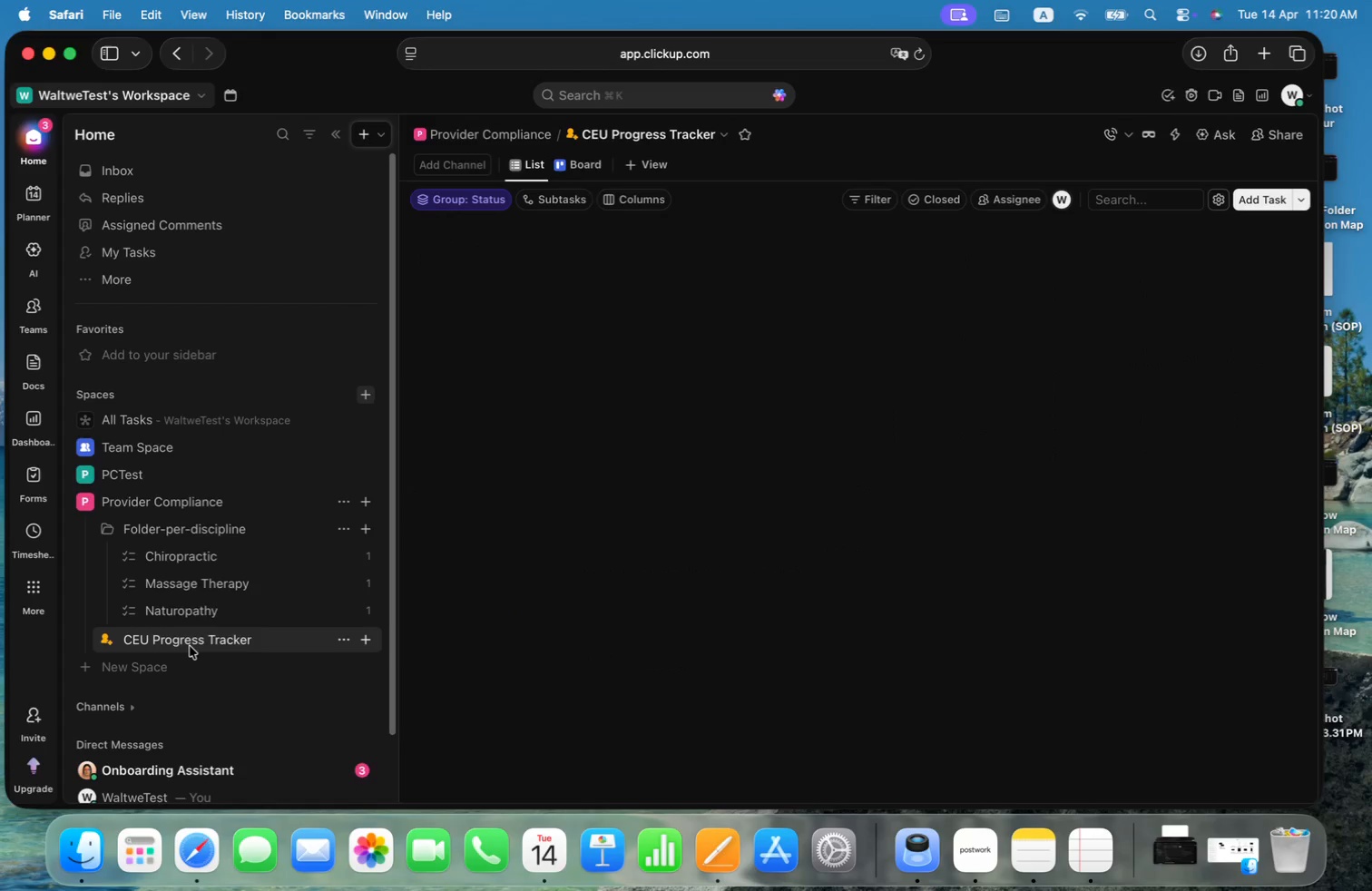 
left_click([550, 297])
 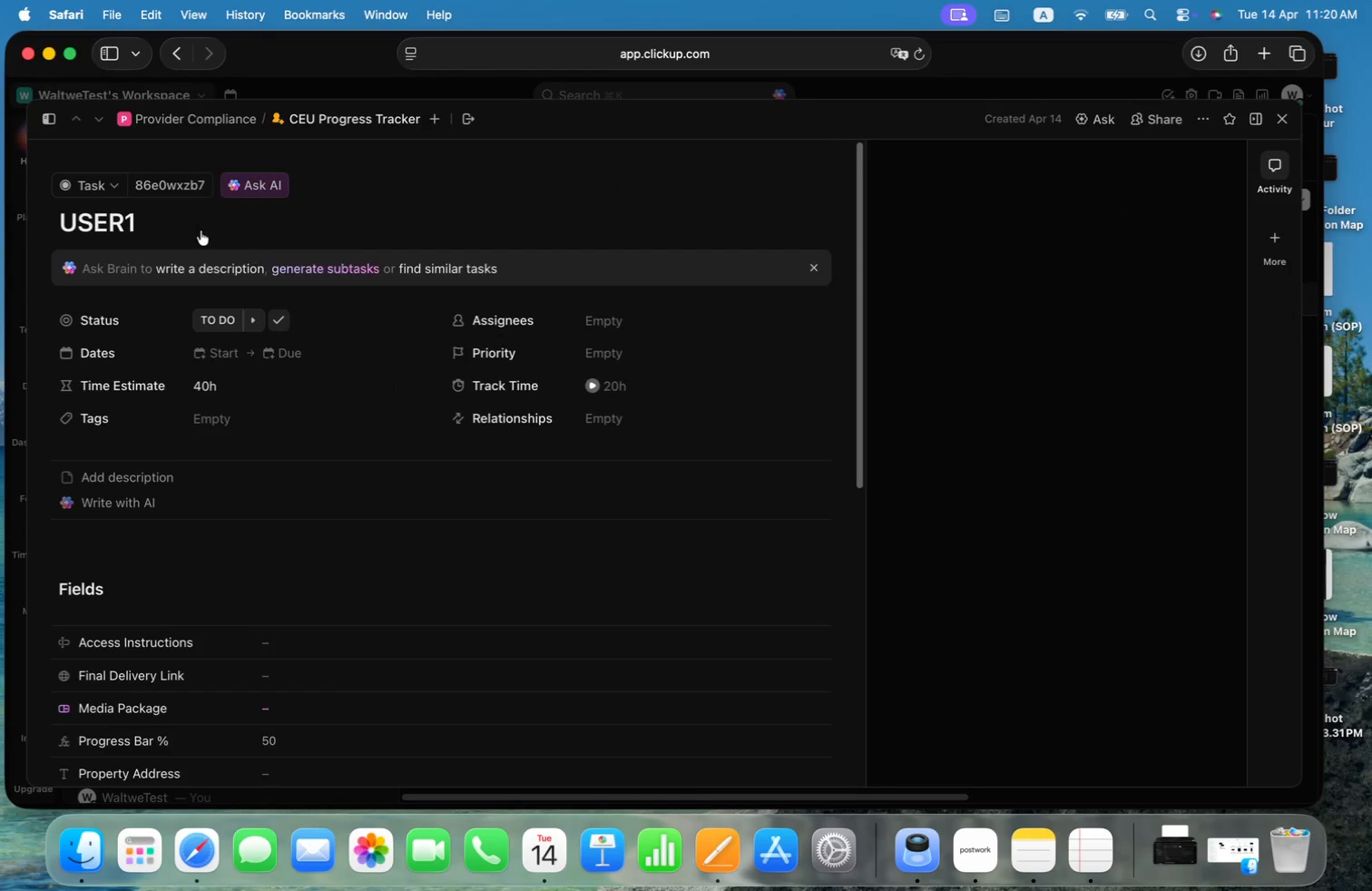 
left_click_drag(start_coordinate=[150, 220], to_coordinate=[35, 220])
 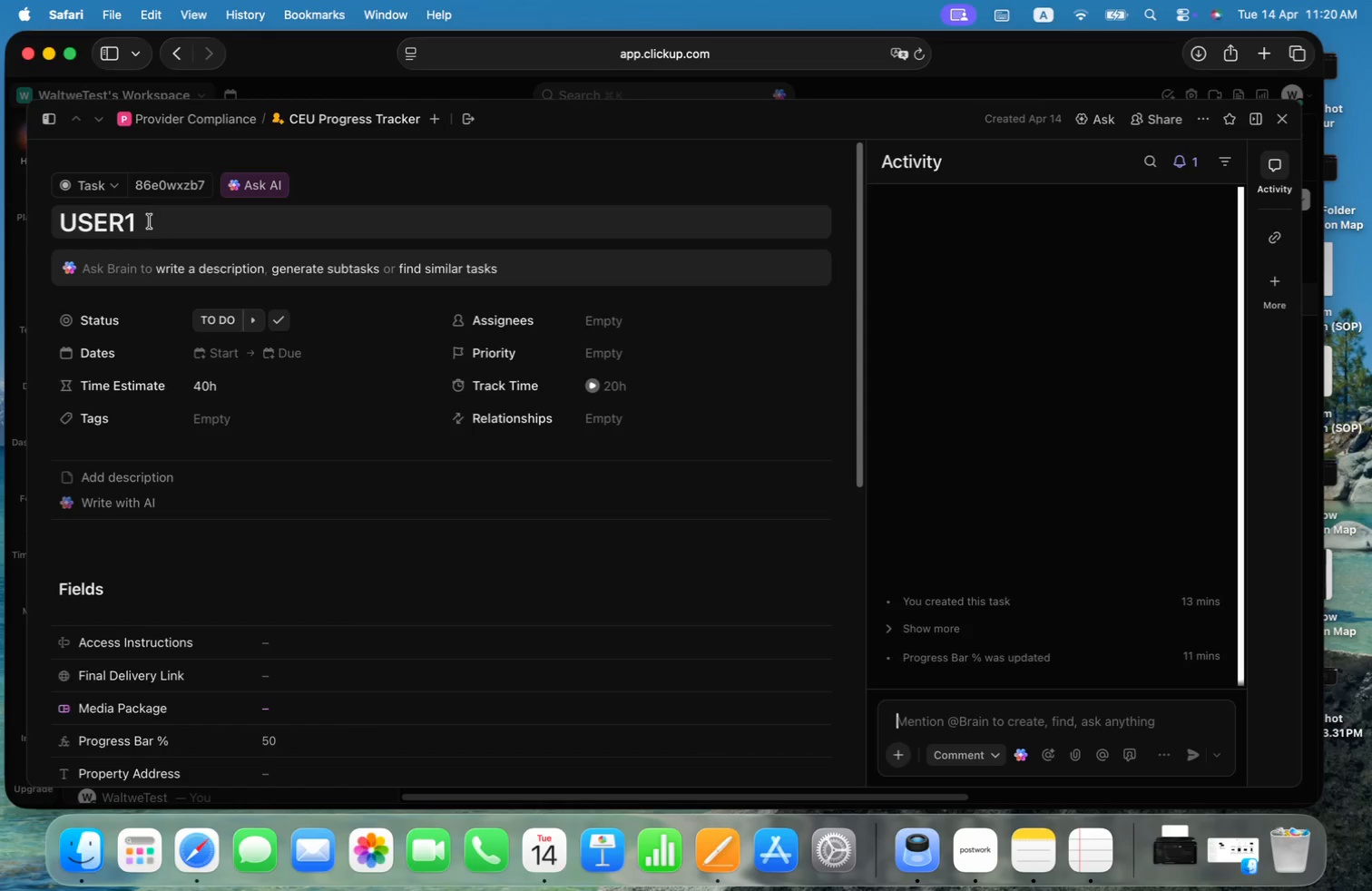 
key(Meta+CommandLeft)
 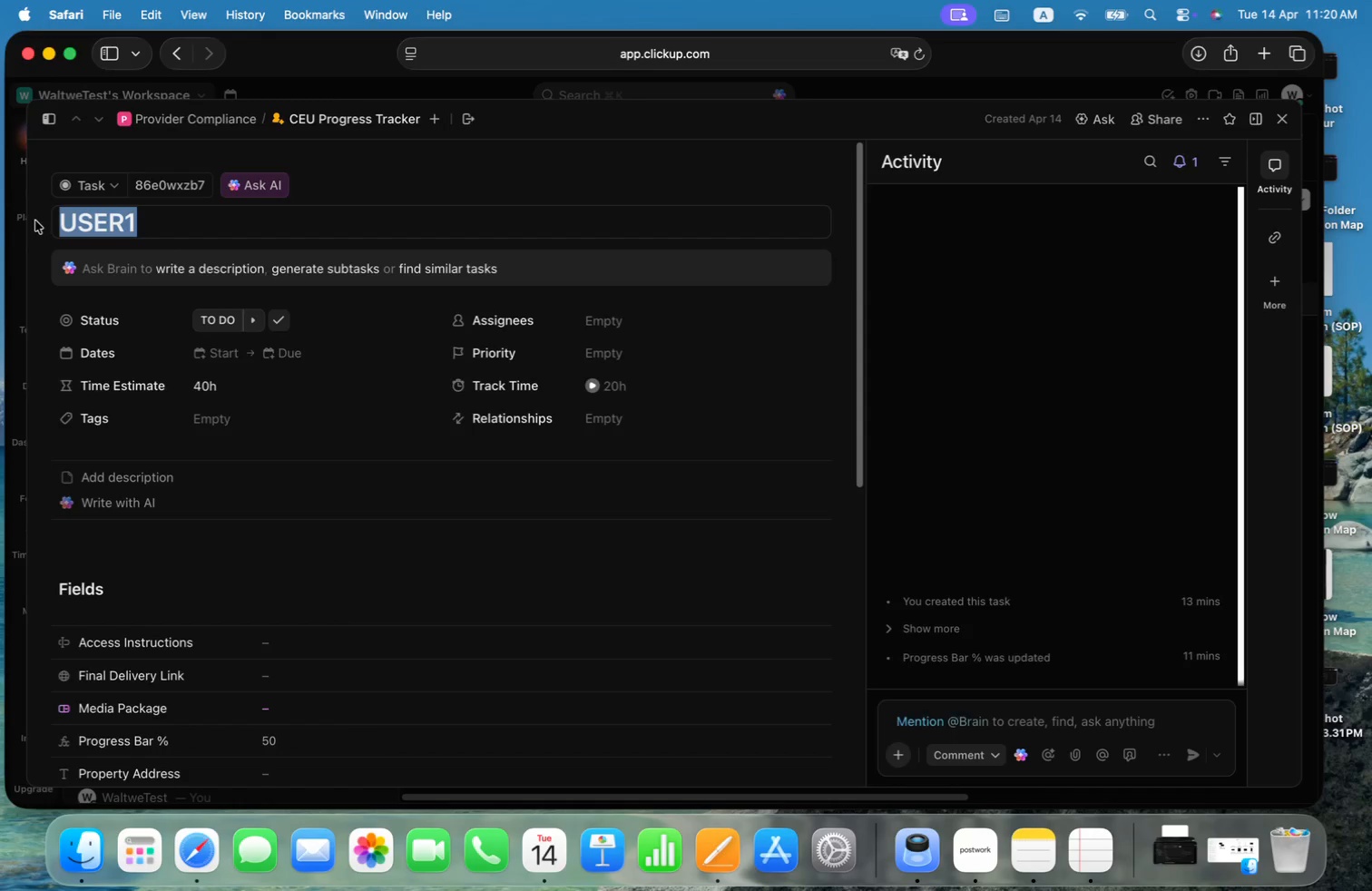 
key(Meta+C)
 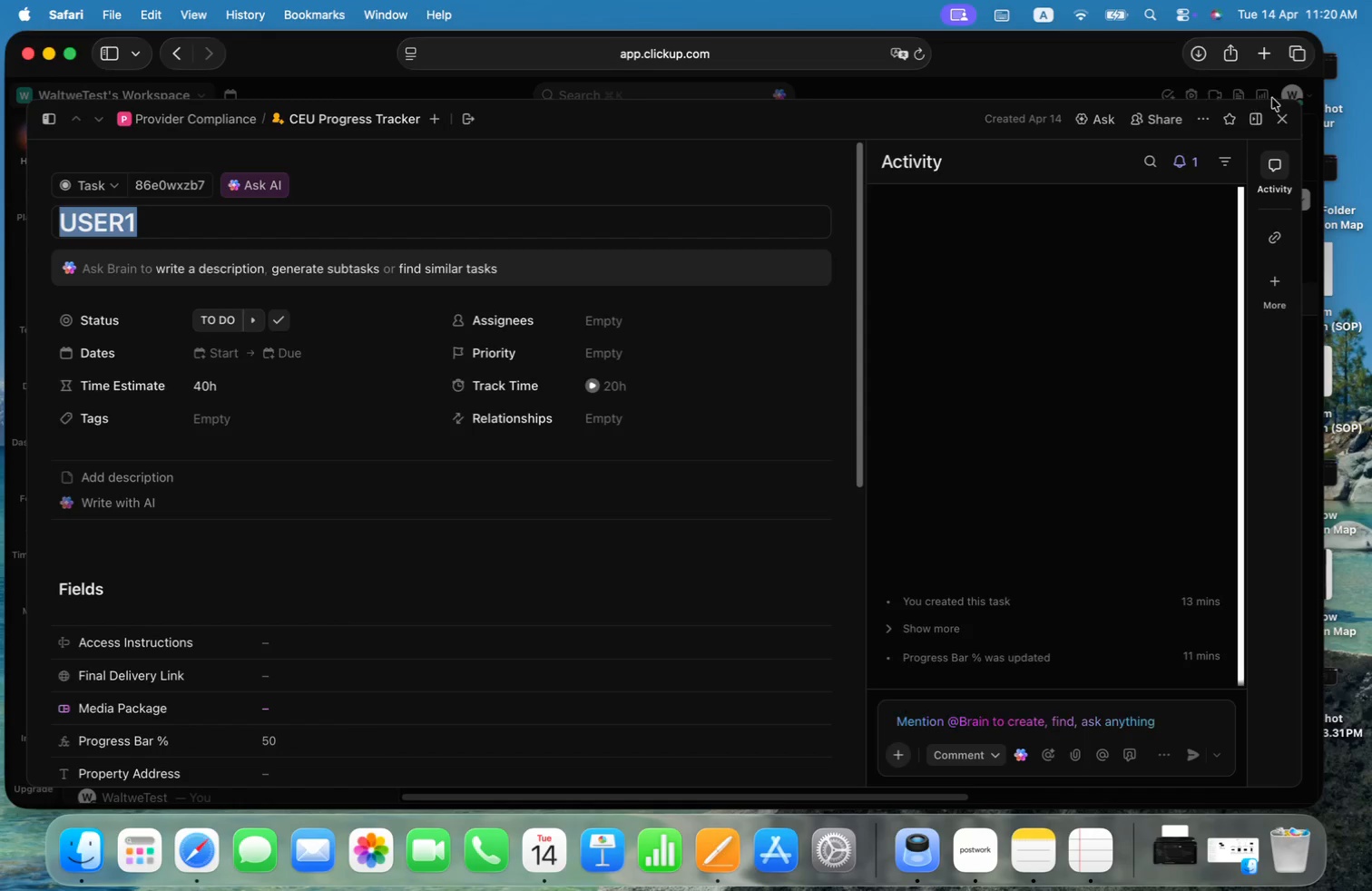 
left_click([1283, 115])
 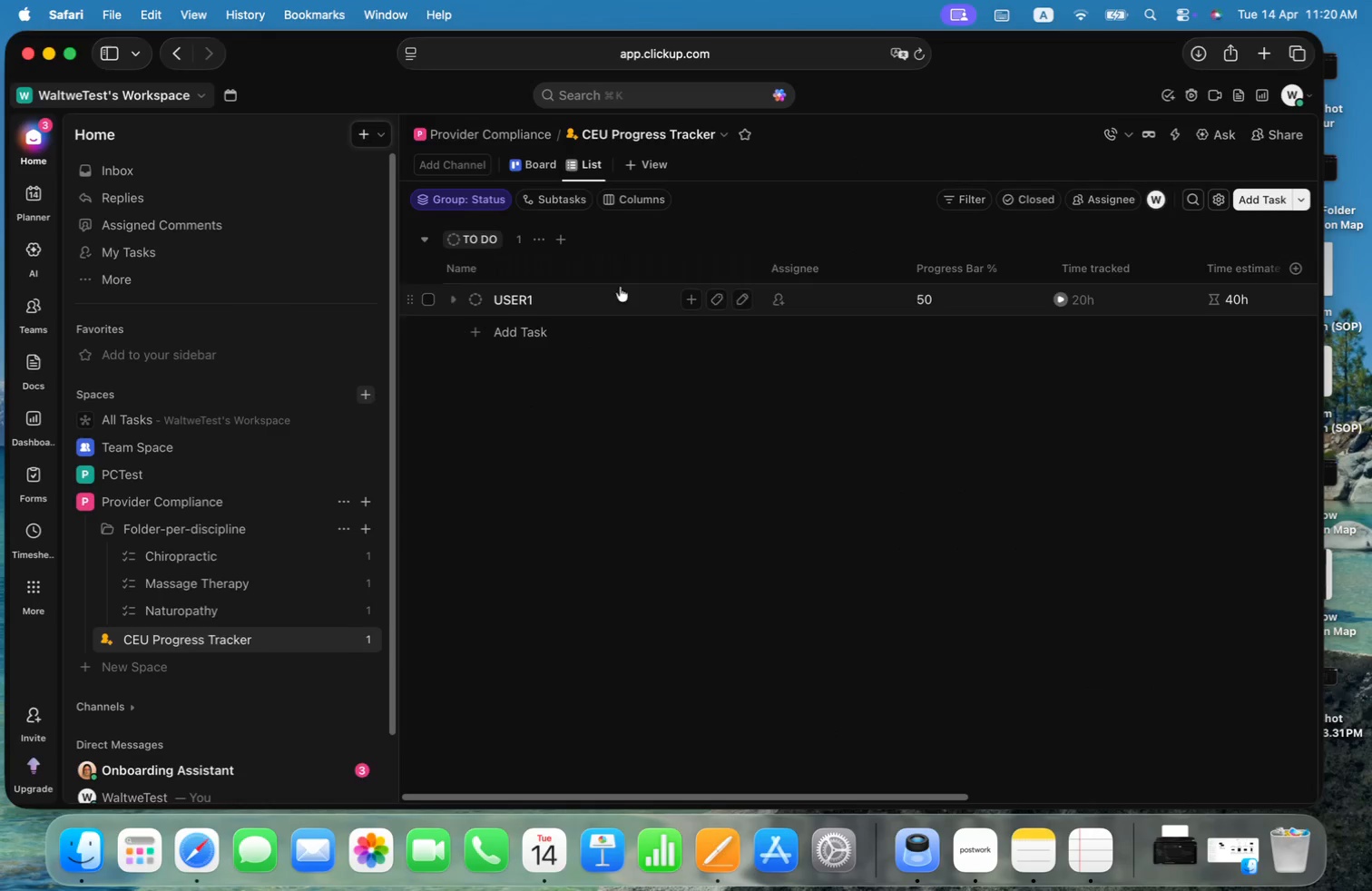 
left_click([530, 326])
 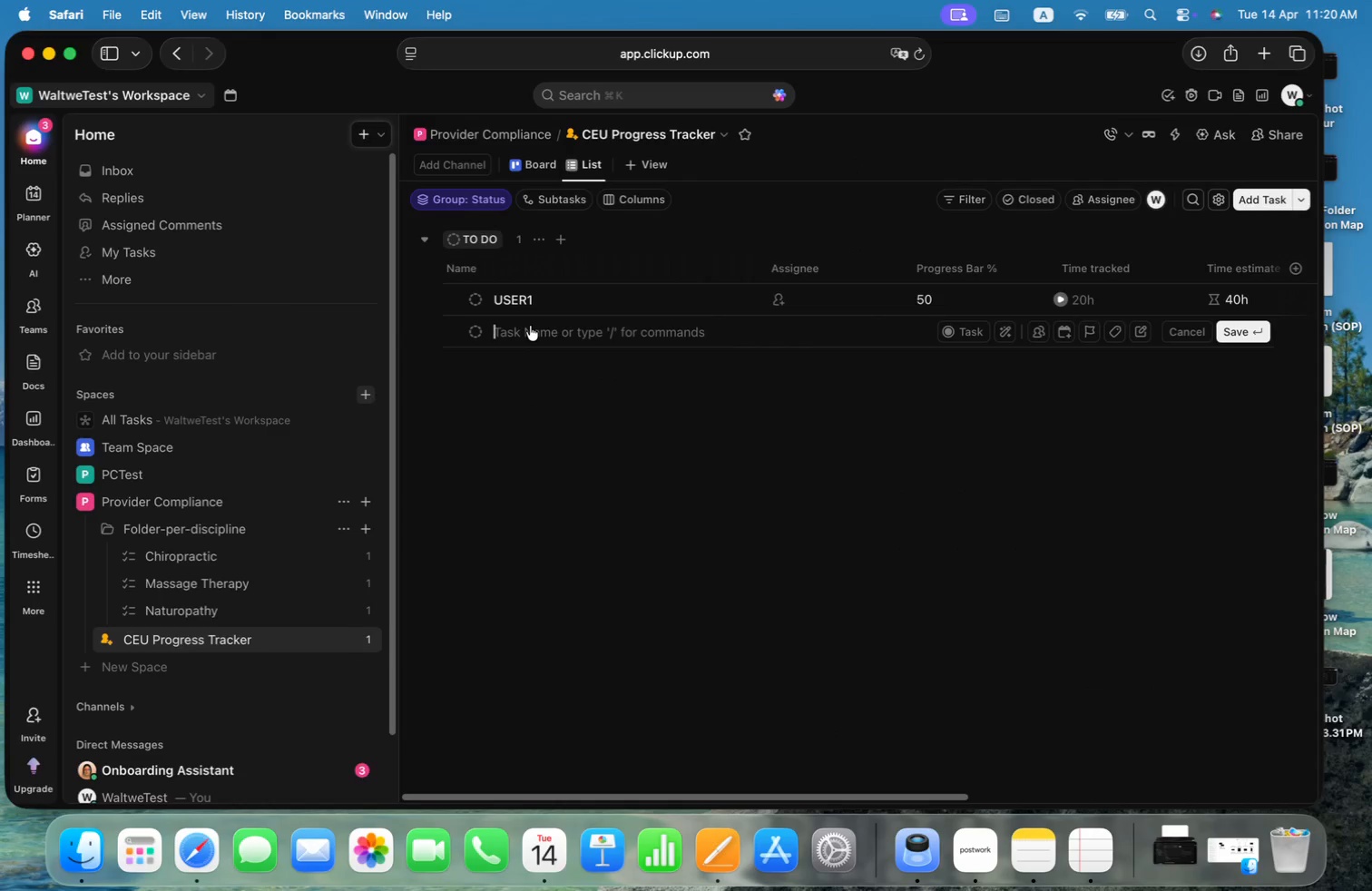 
hold_key(key=CommandLeft, duration=0.31)